 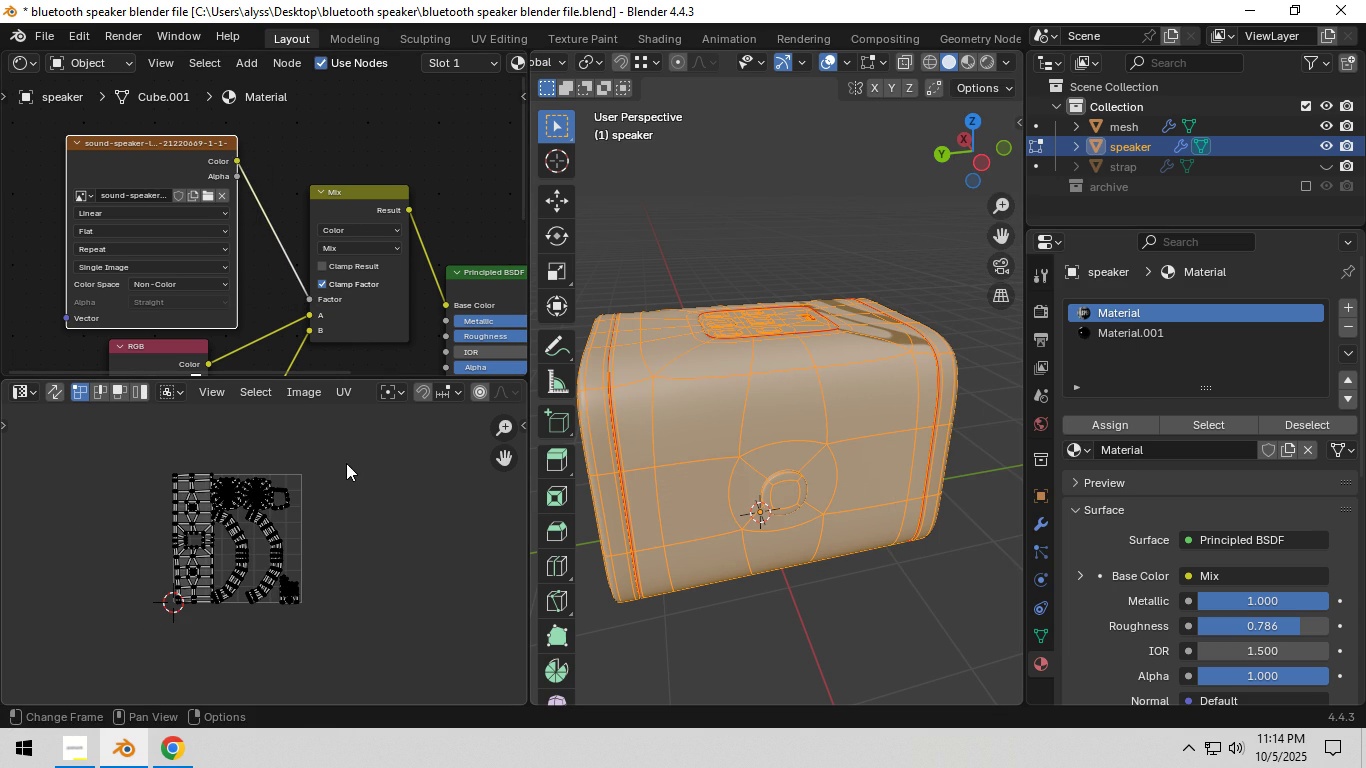 
left_click([155, 154])
 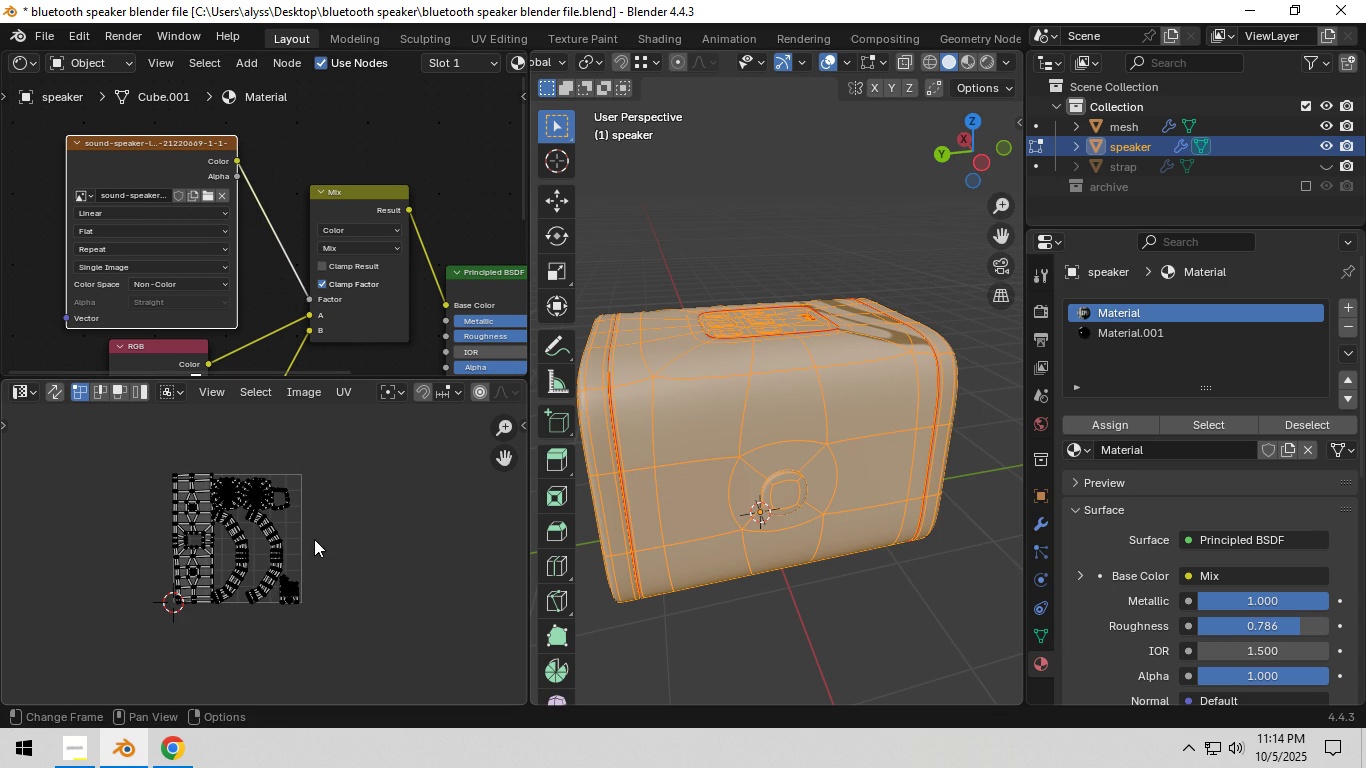 
scroll: coordinate [314, 539], scroll_direction: up, amount: 1.0
 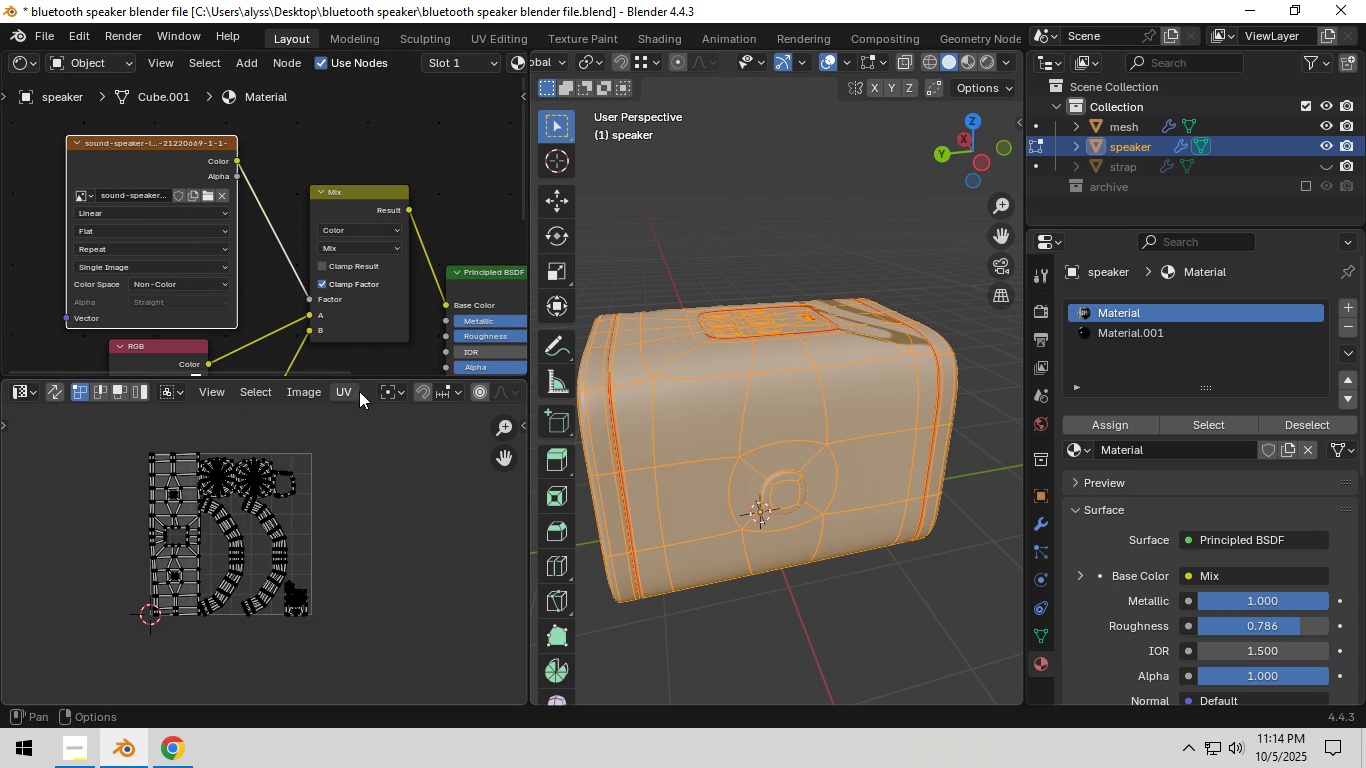 
scroll: coordinate [359, 390], scroll_direction: down, amount: 6.0
 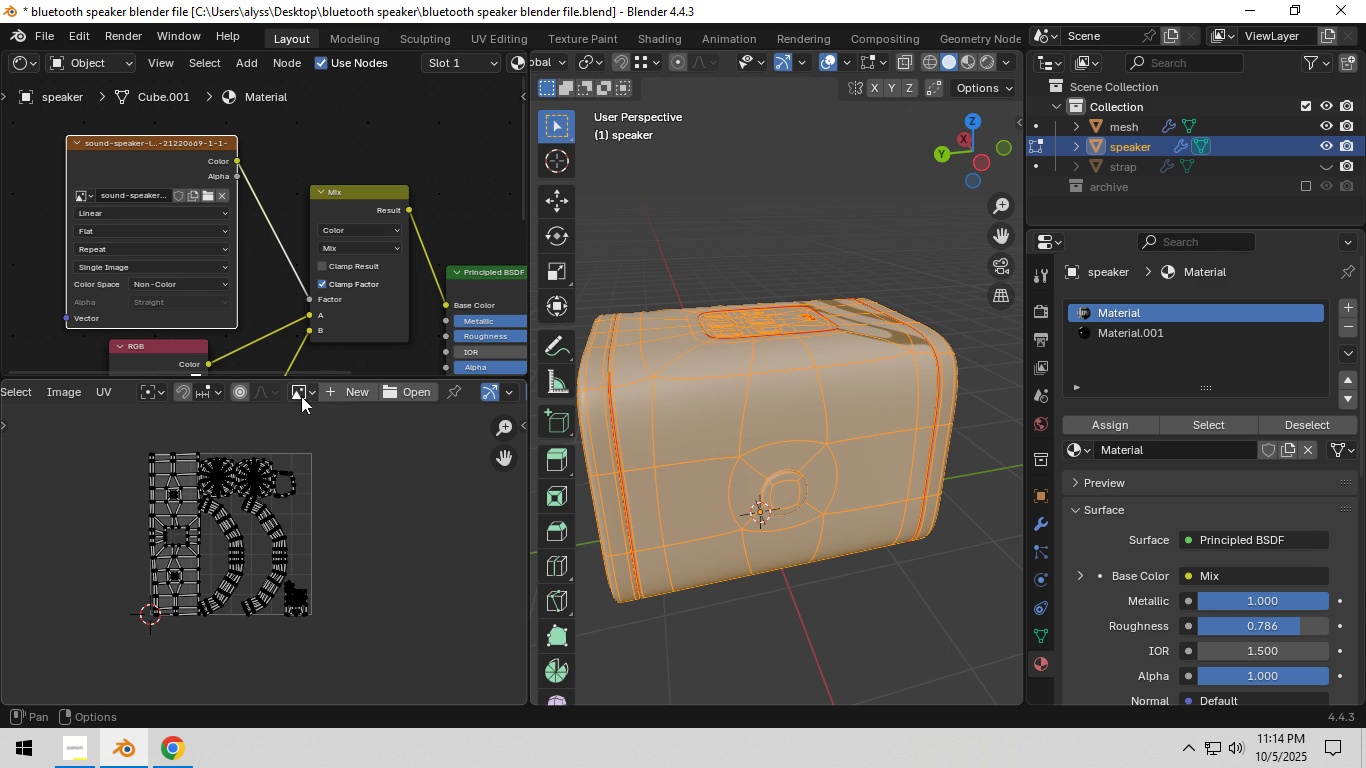 
left_click([301, 396])
 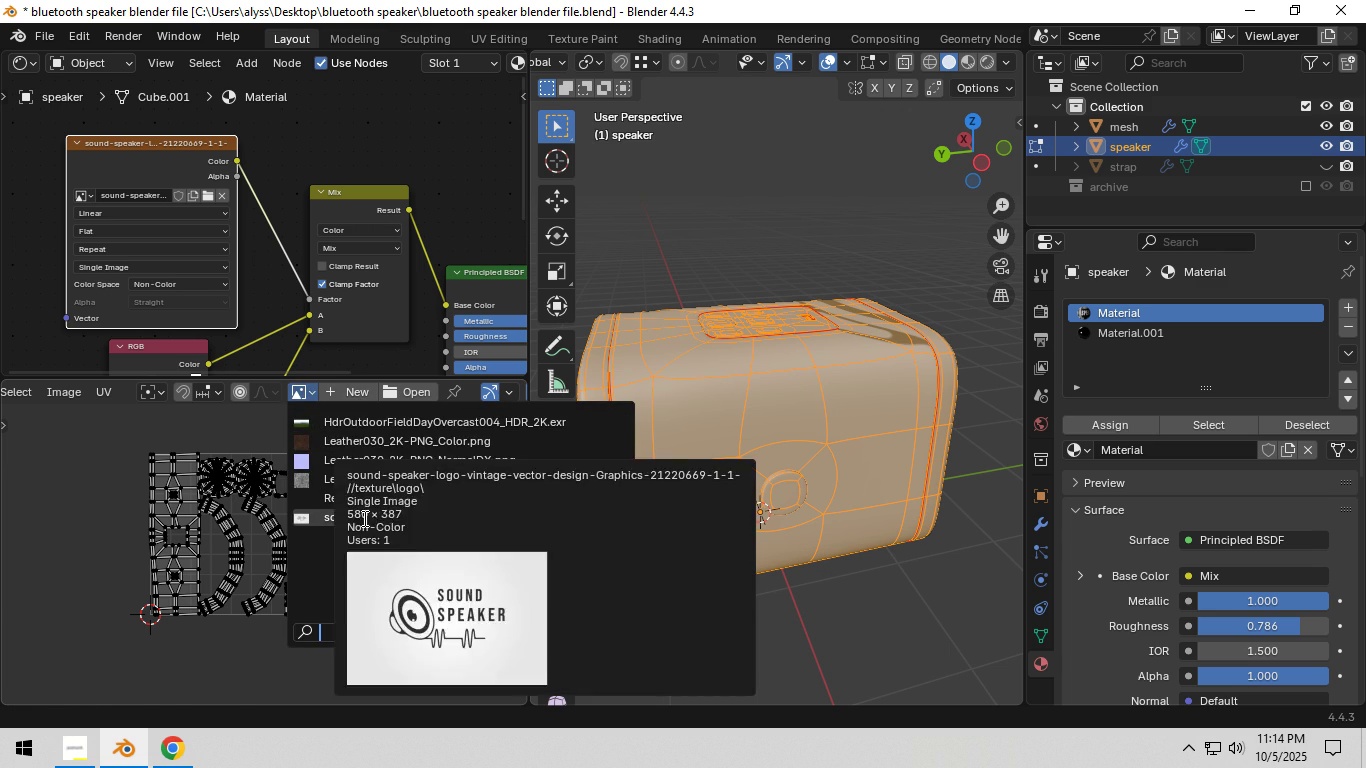 
left_click([363, 518])
 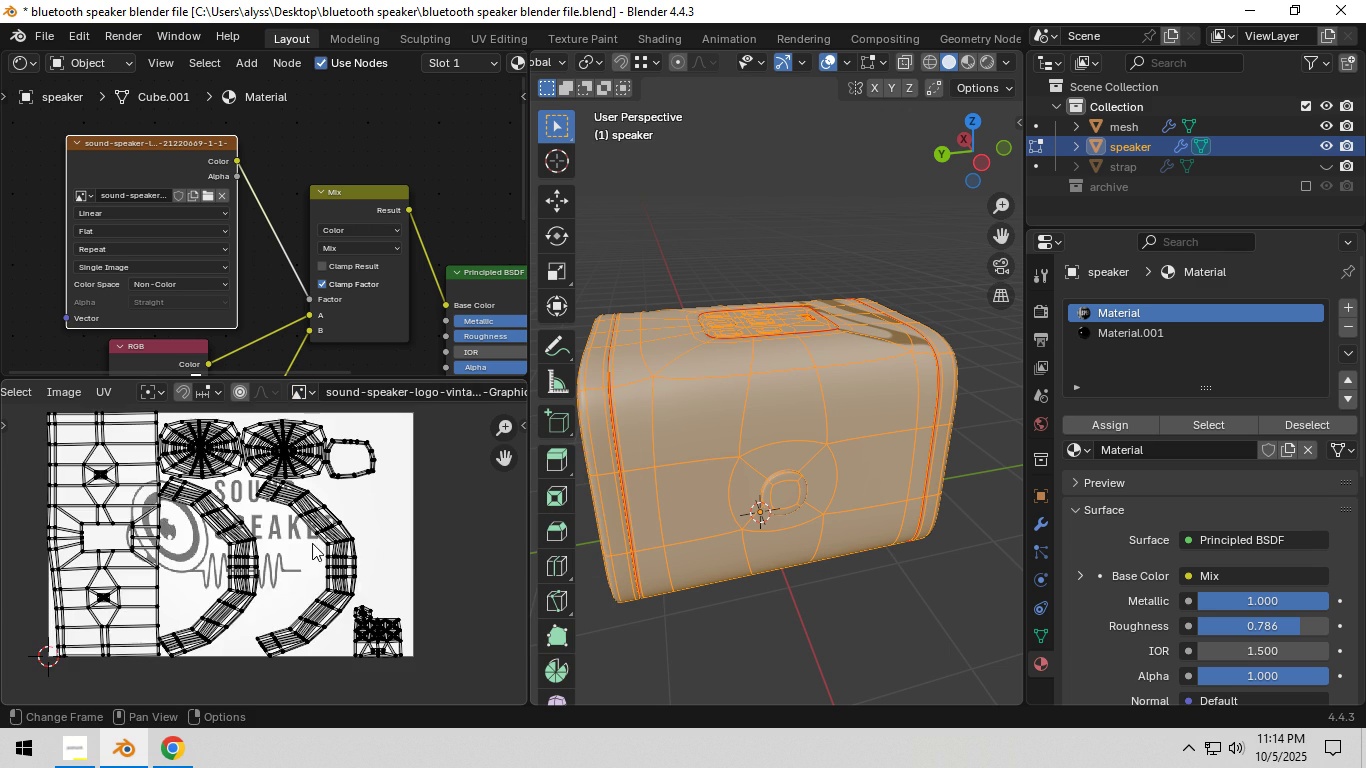 
scroll: coordinate [307, 544], scroll_direction: down, amount: 3.0
 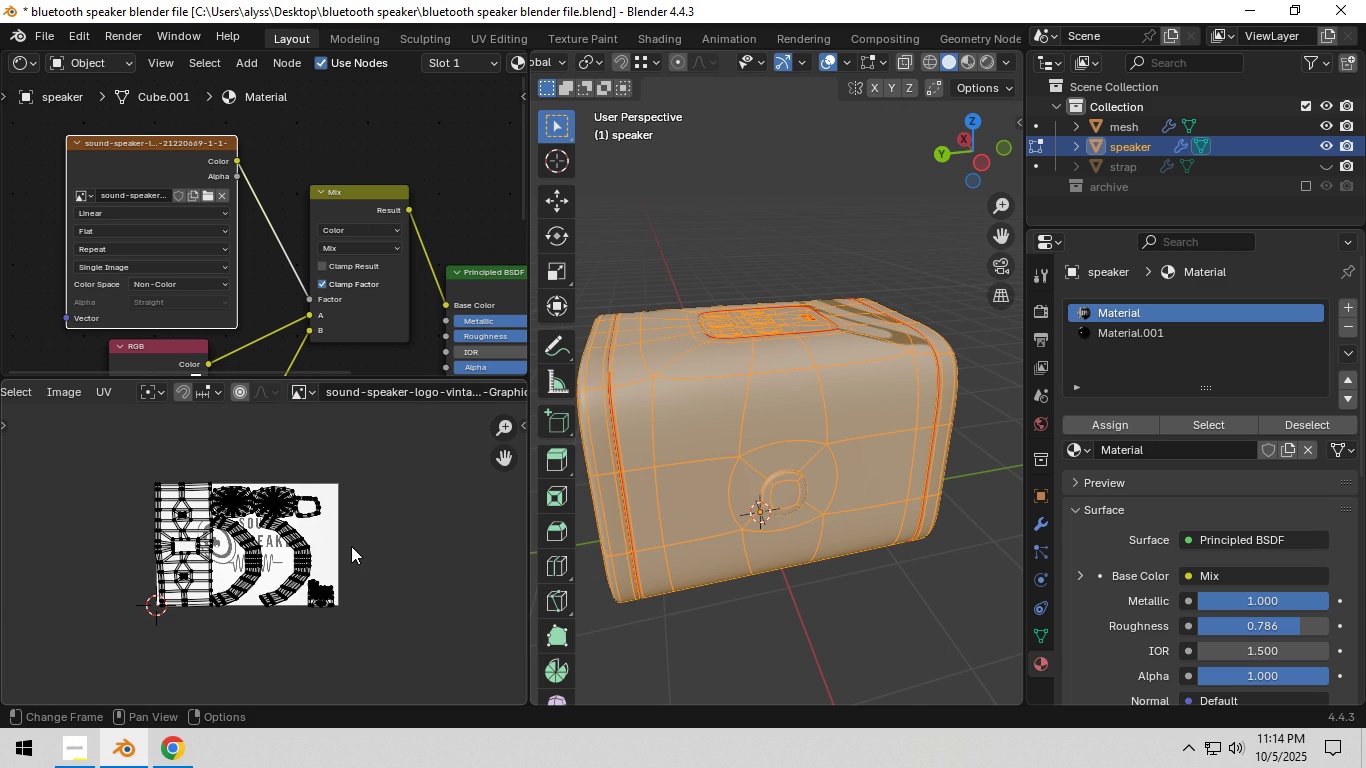 
type(ag)
 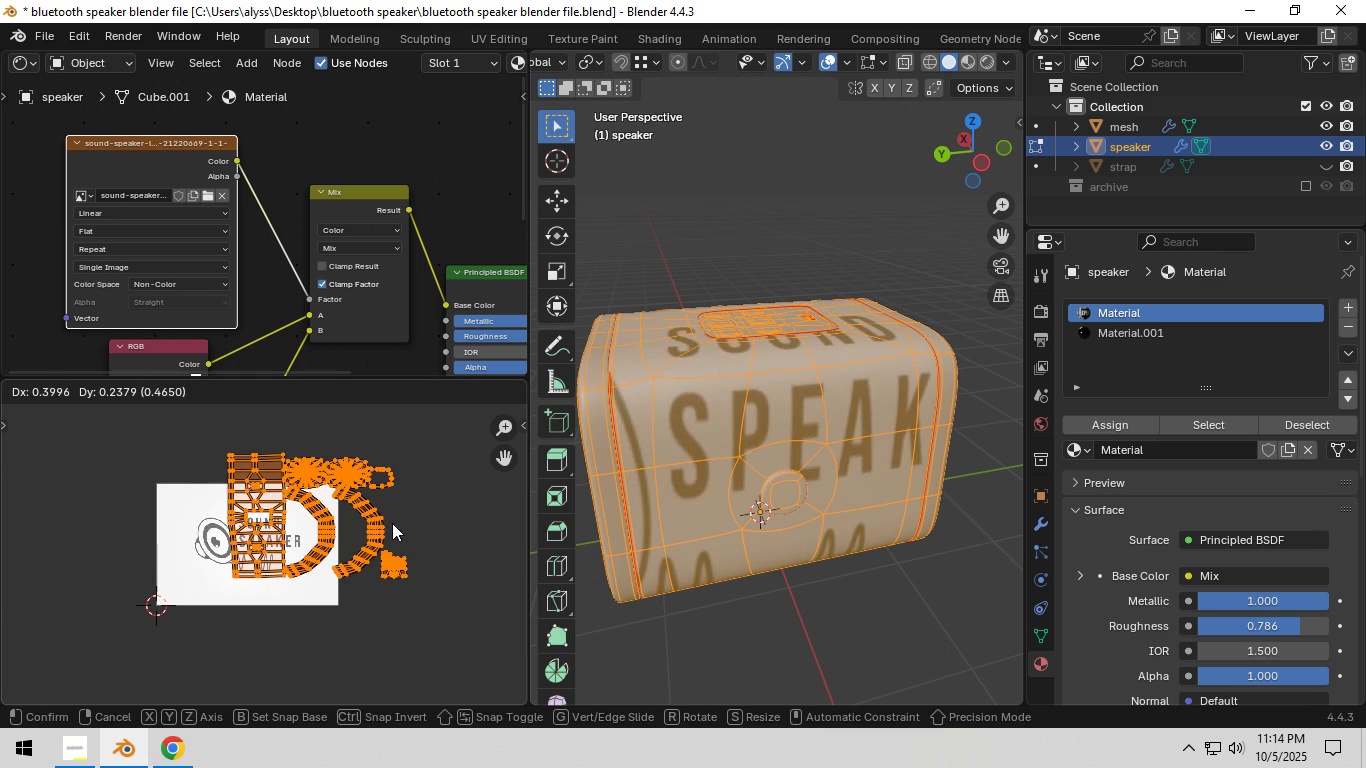 
left_click([392, 523])
 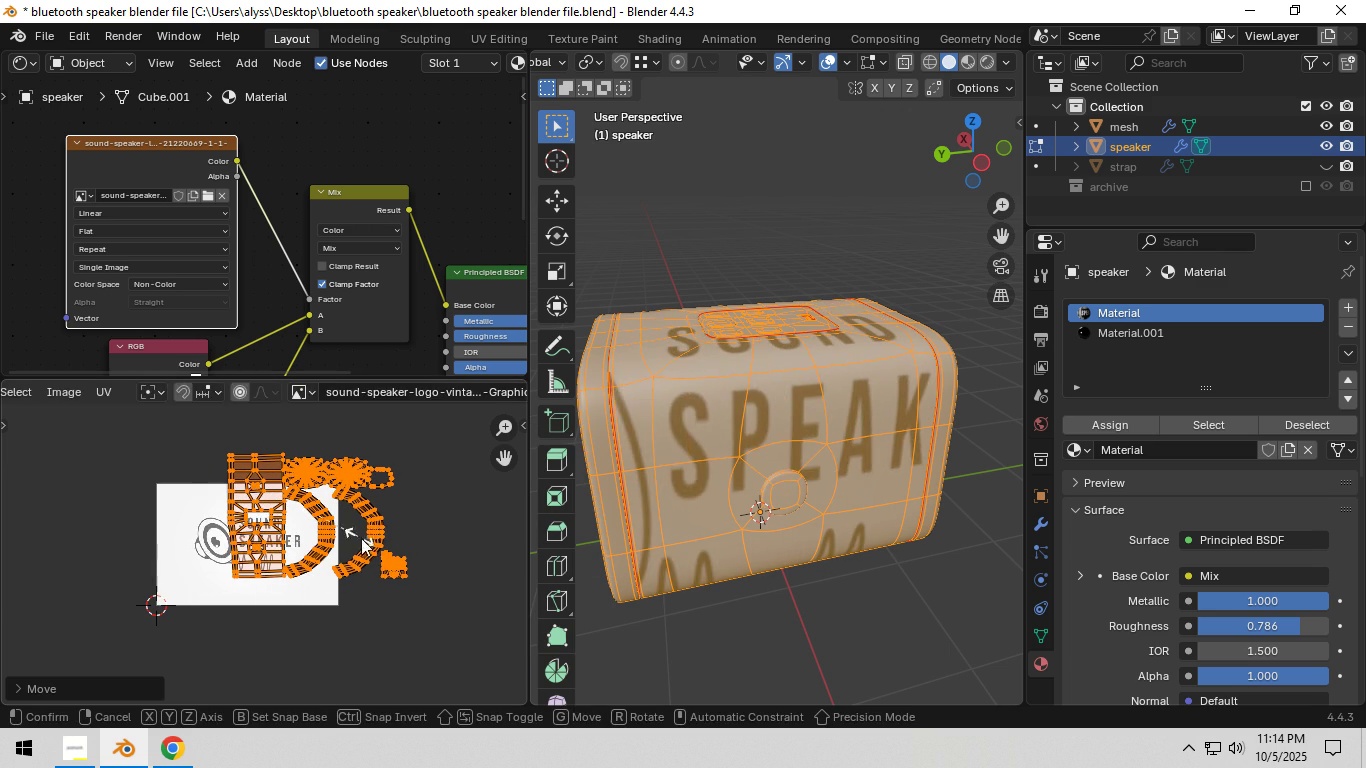 
key(S)
 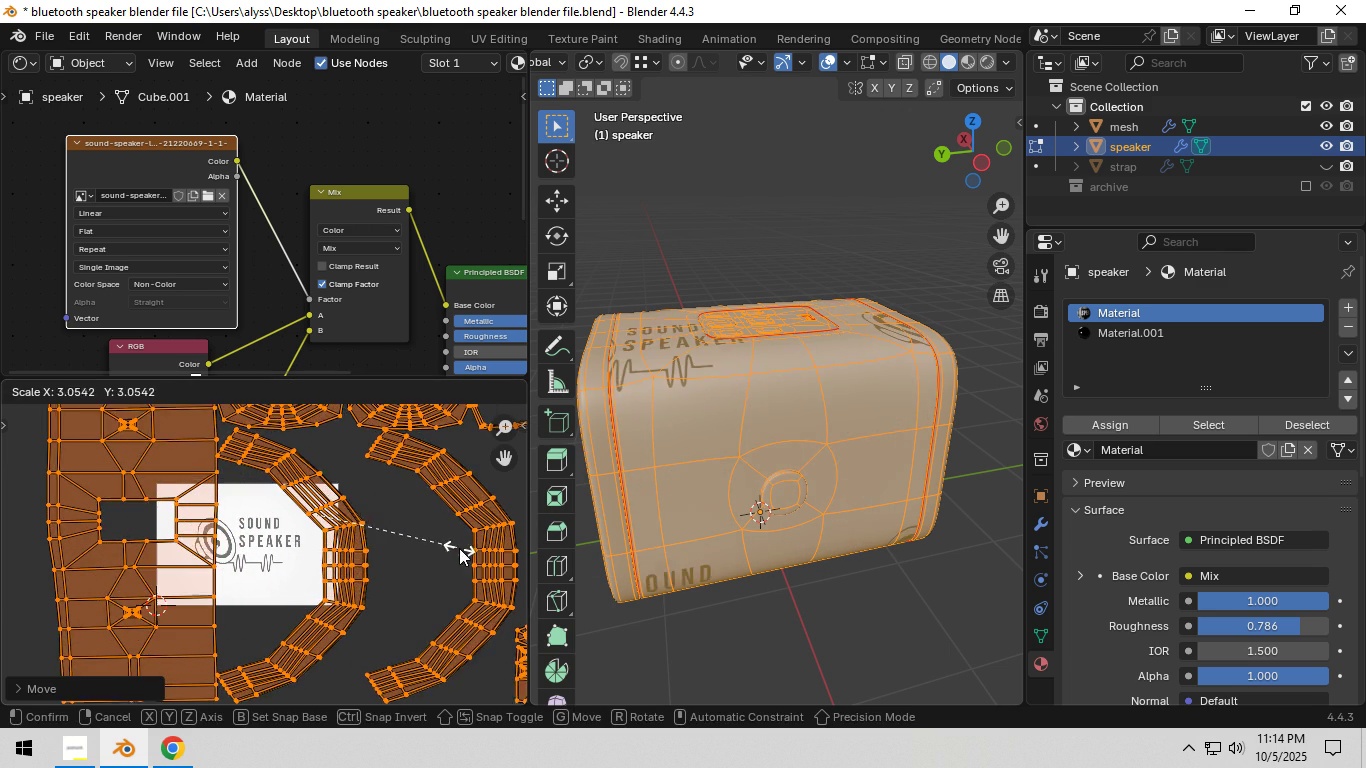 
left_click([459, 548])
 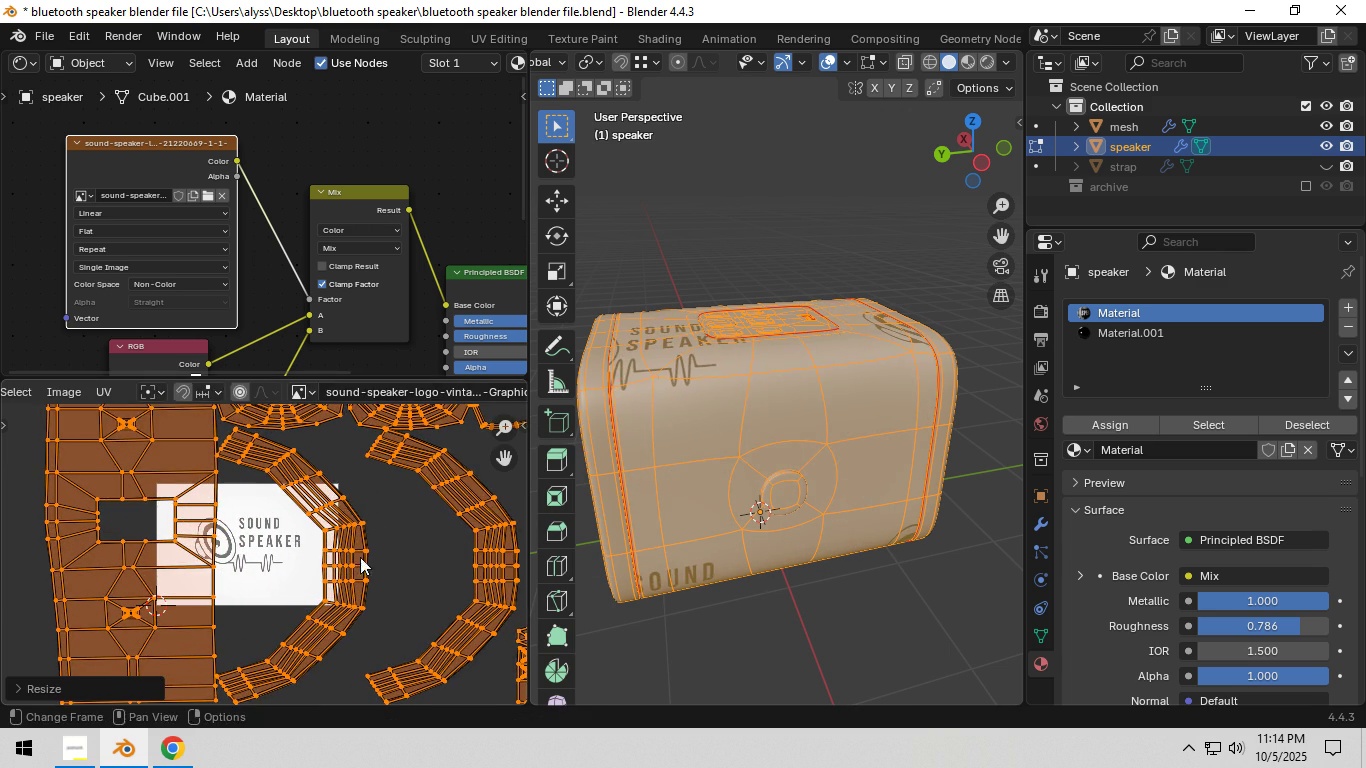 
key(G)
 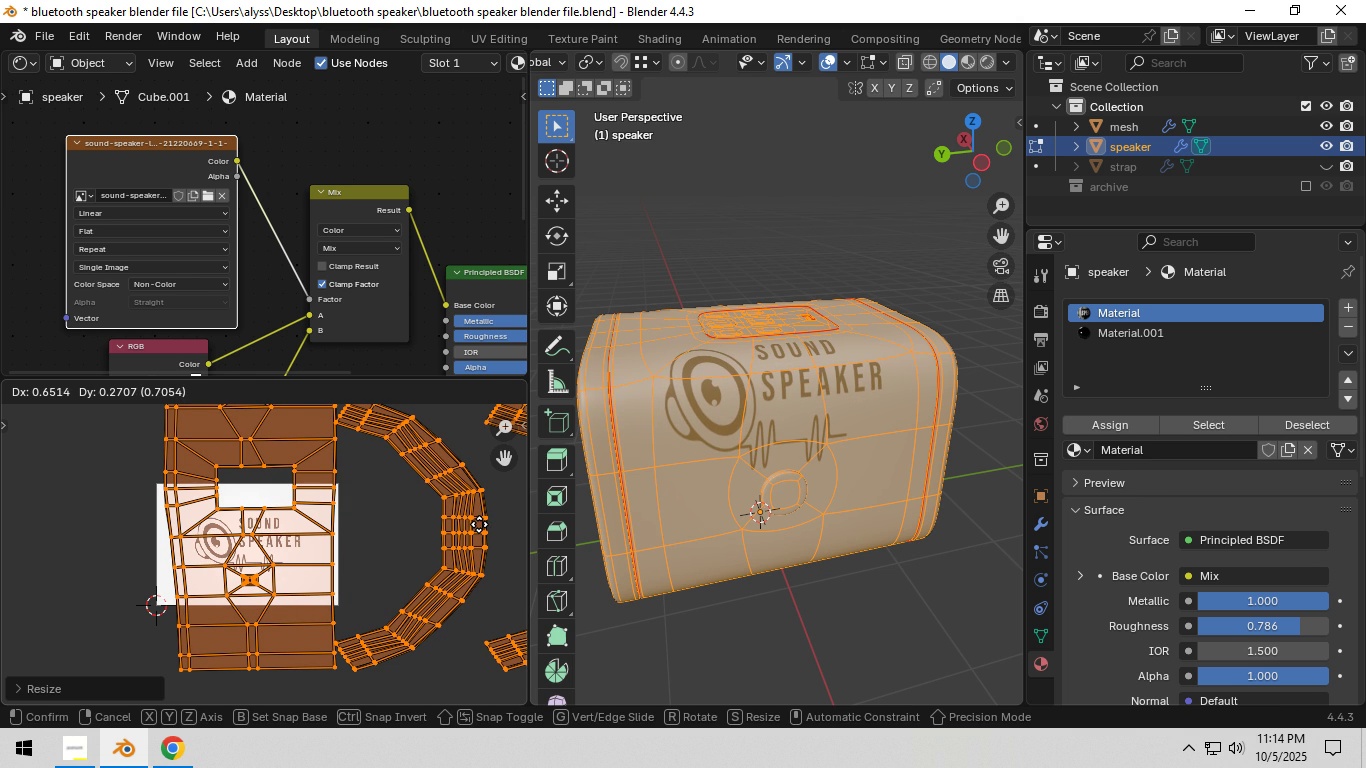 
wait(5.15)
 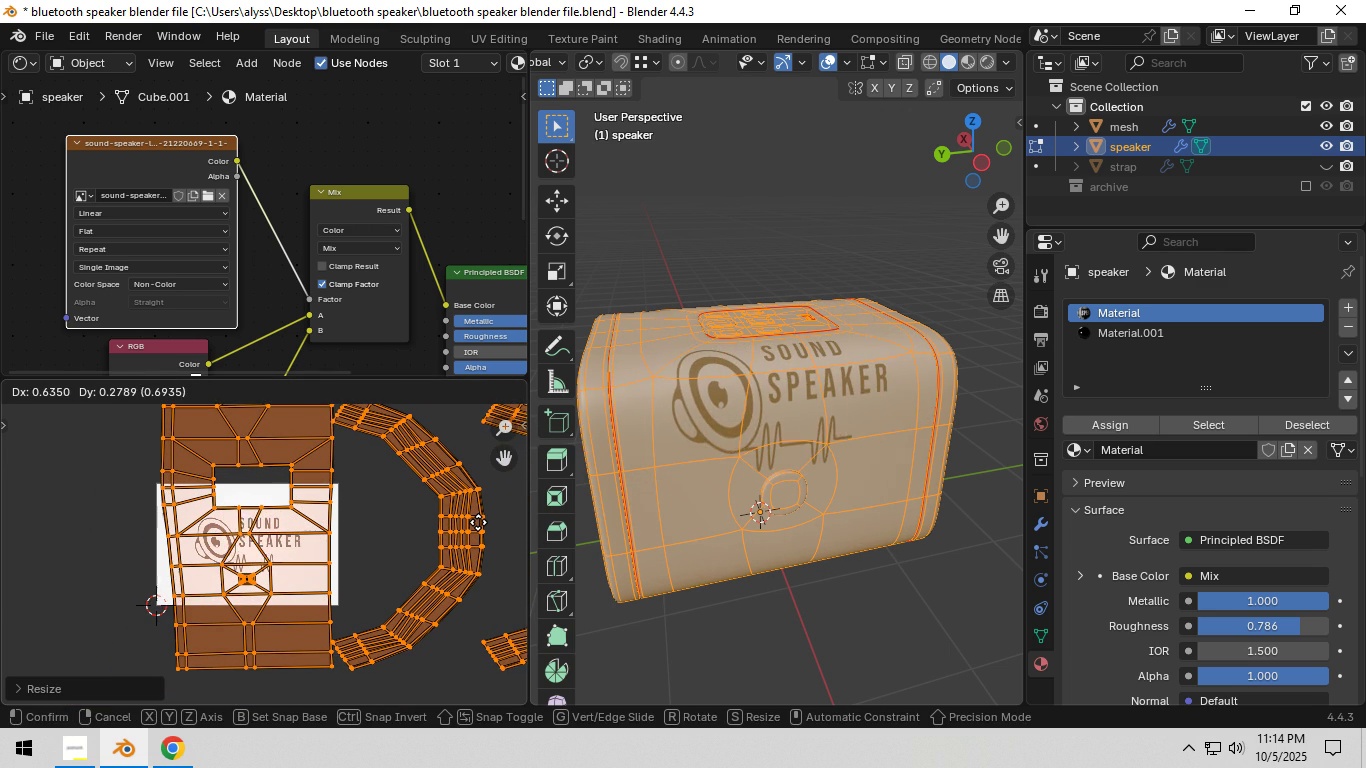 
left_click([479, 524])
 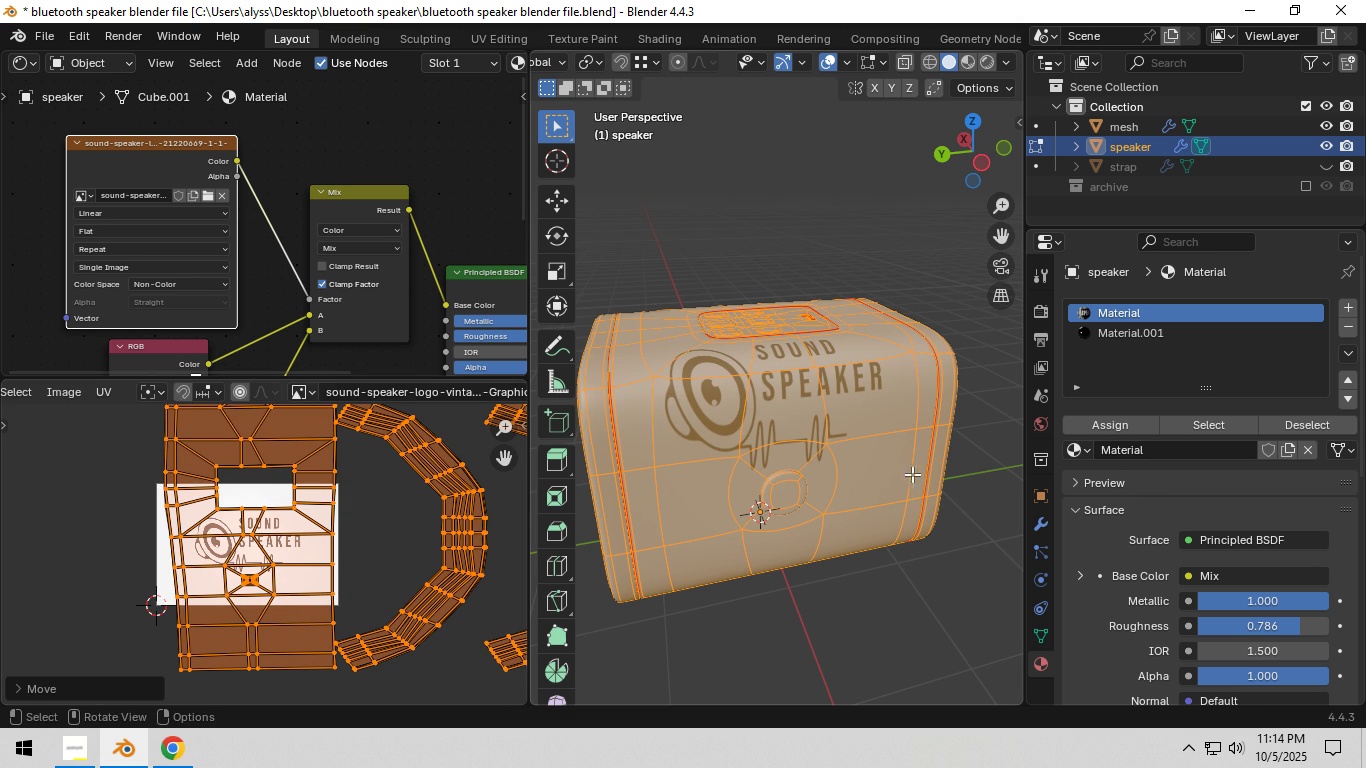 
key(Tab)
 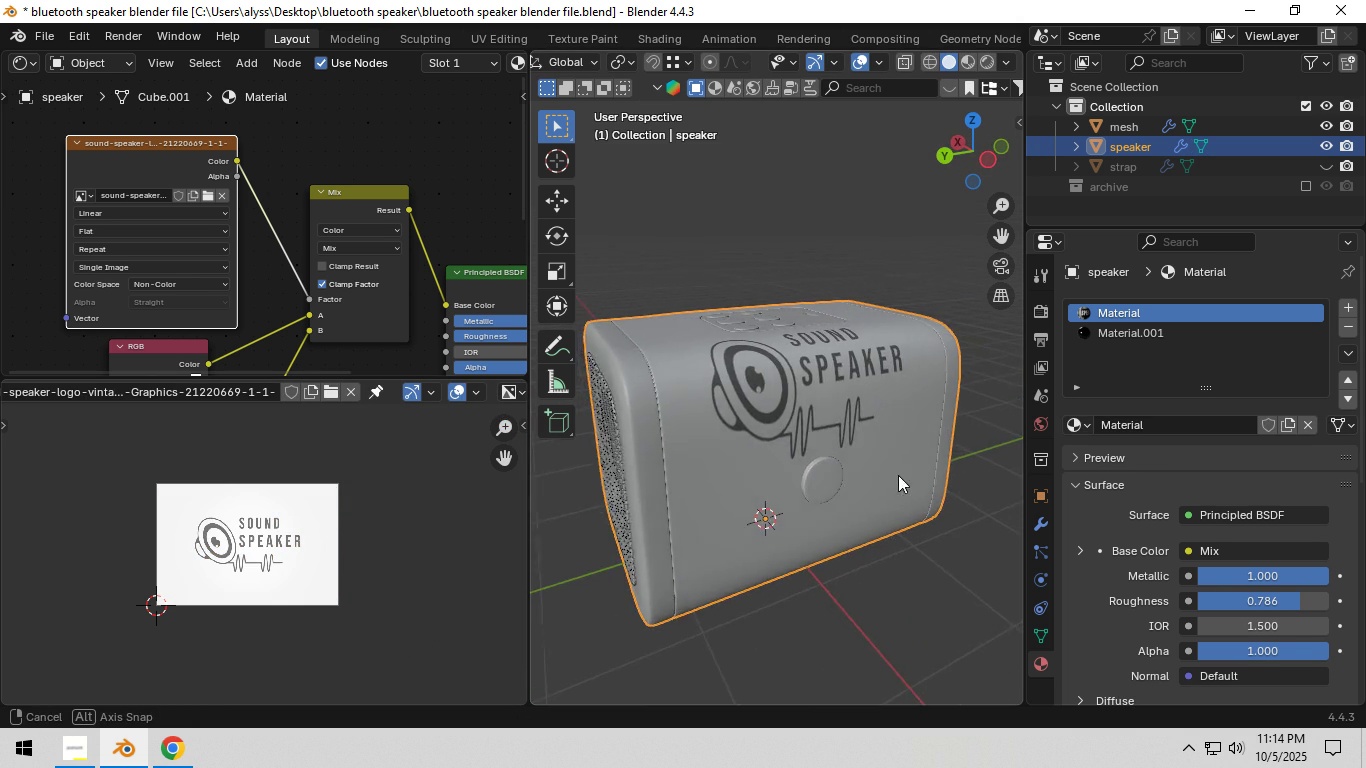 
wait(8.82)
 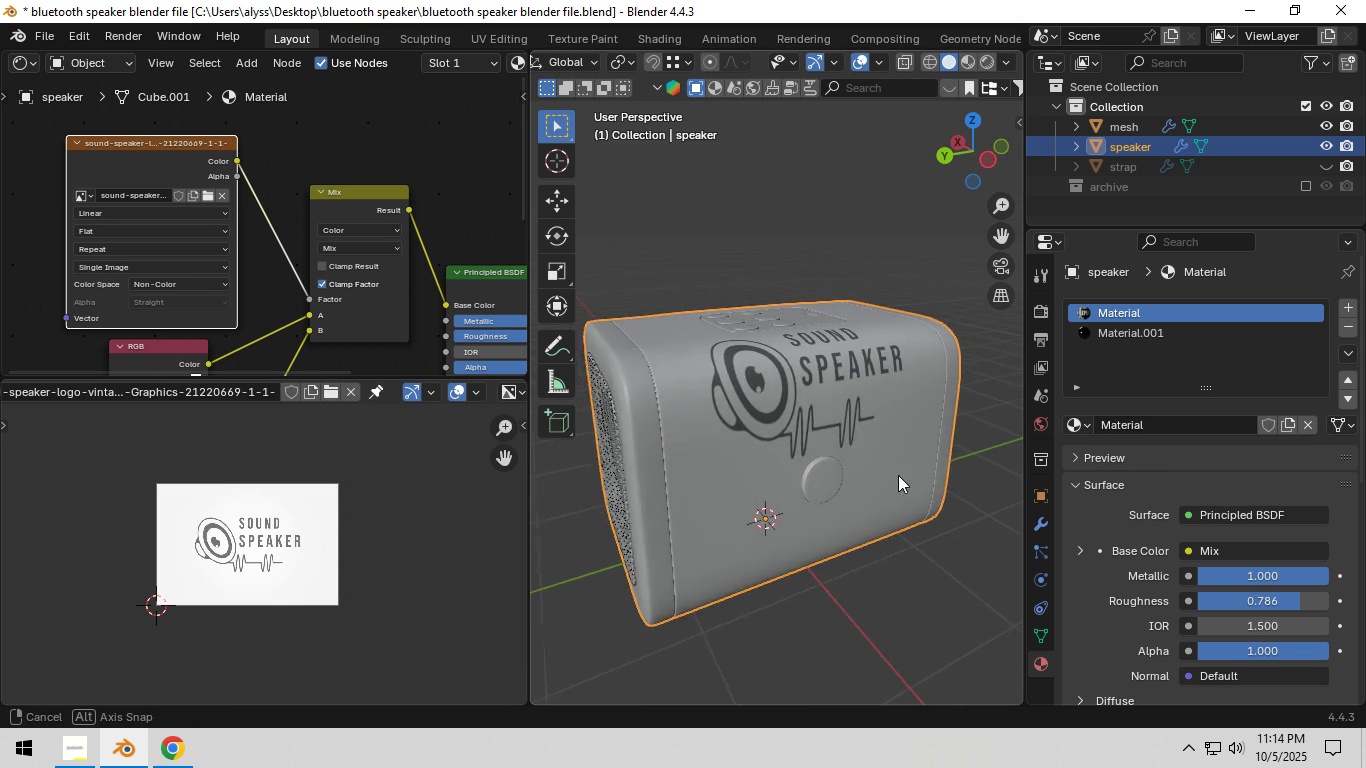 
key(Tab)
 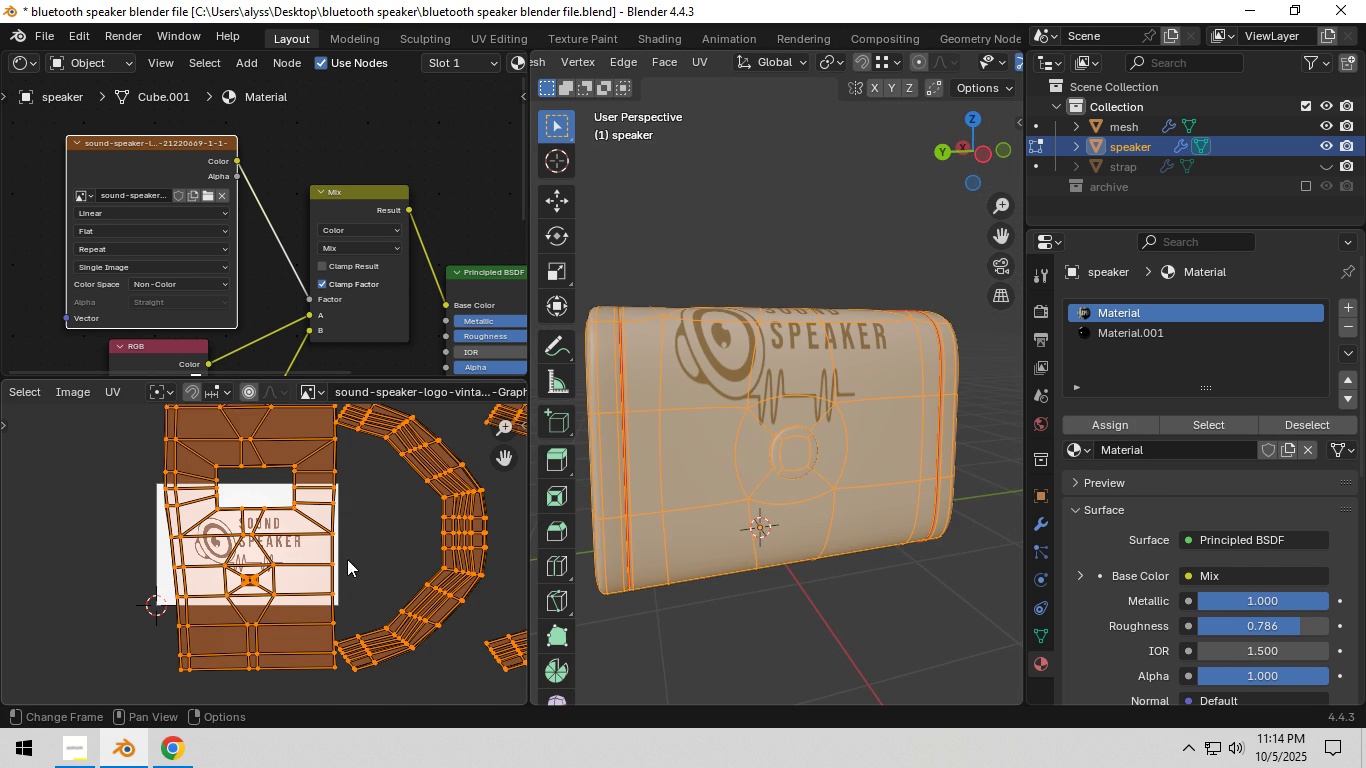 
key(G)
 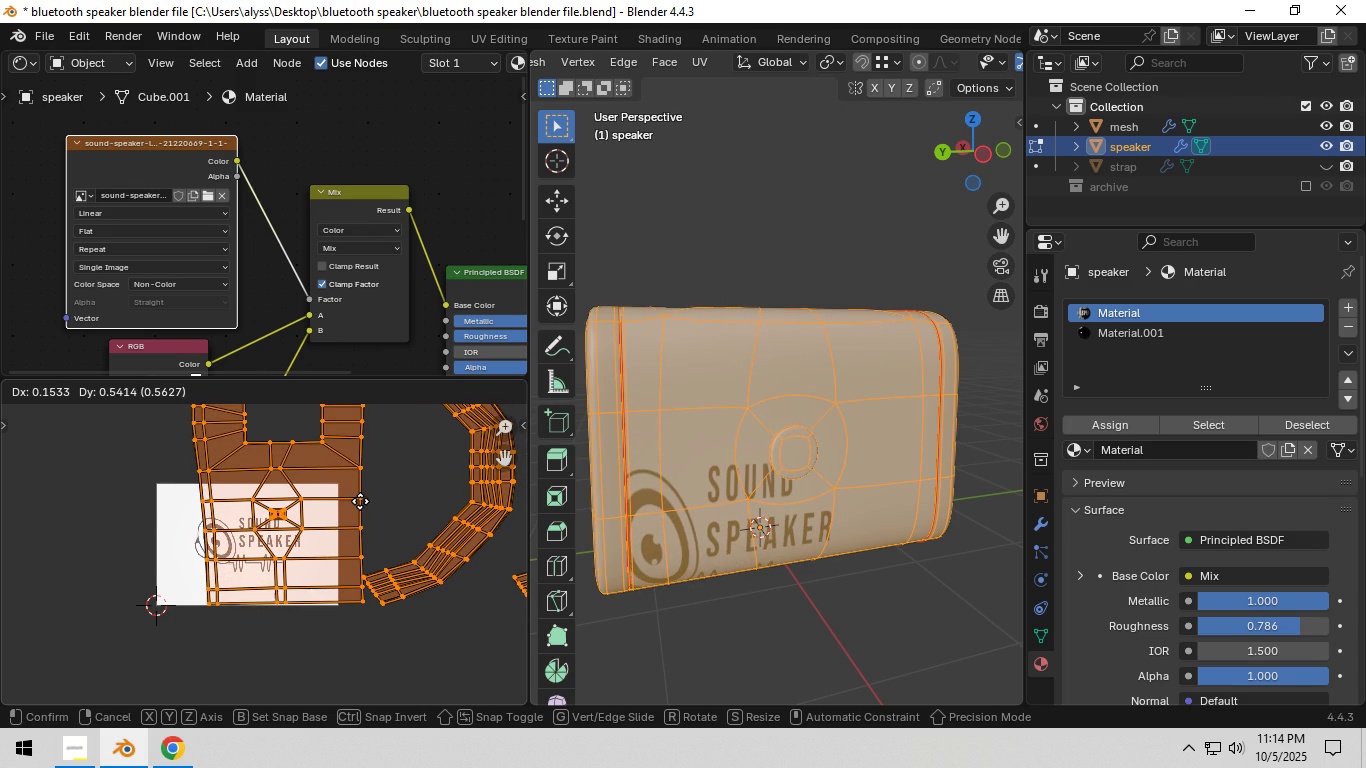 
left_click([360, 502])
 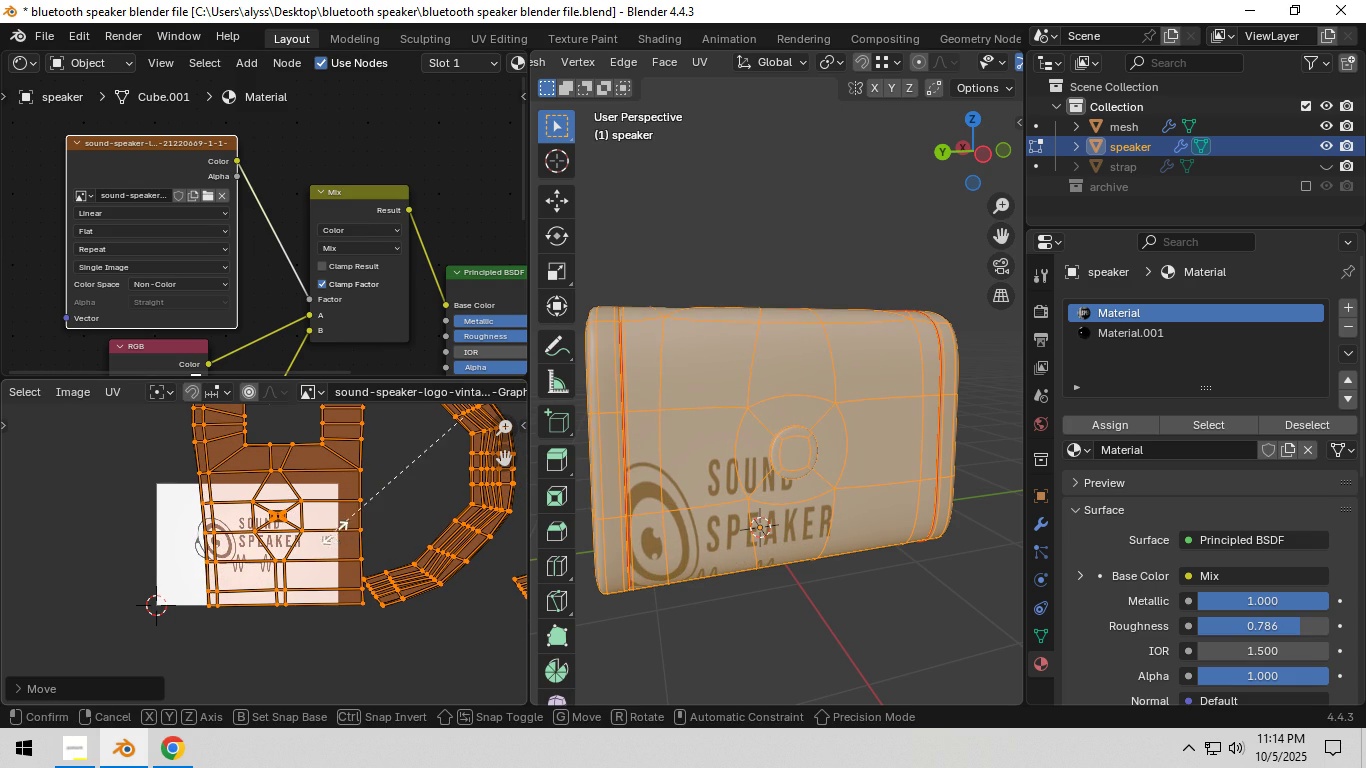 
key(S)
 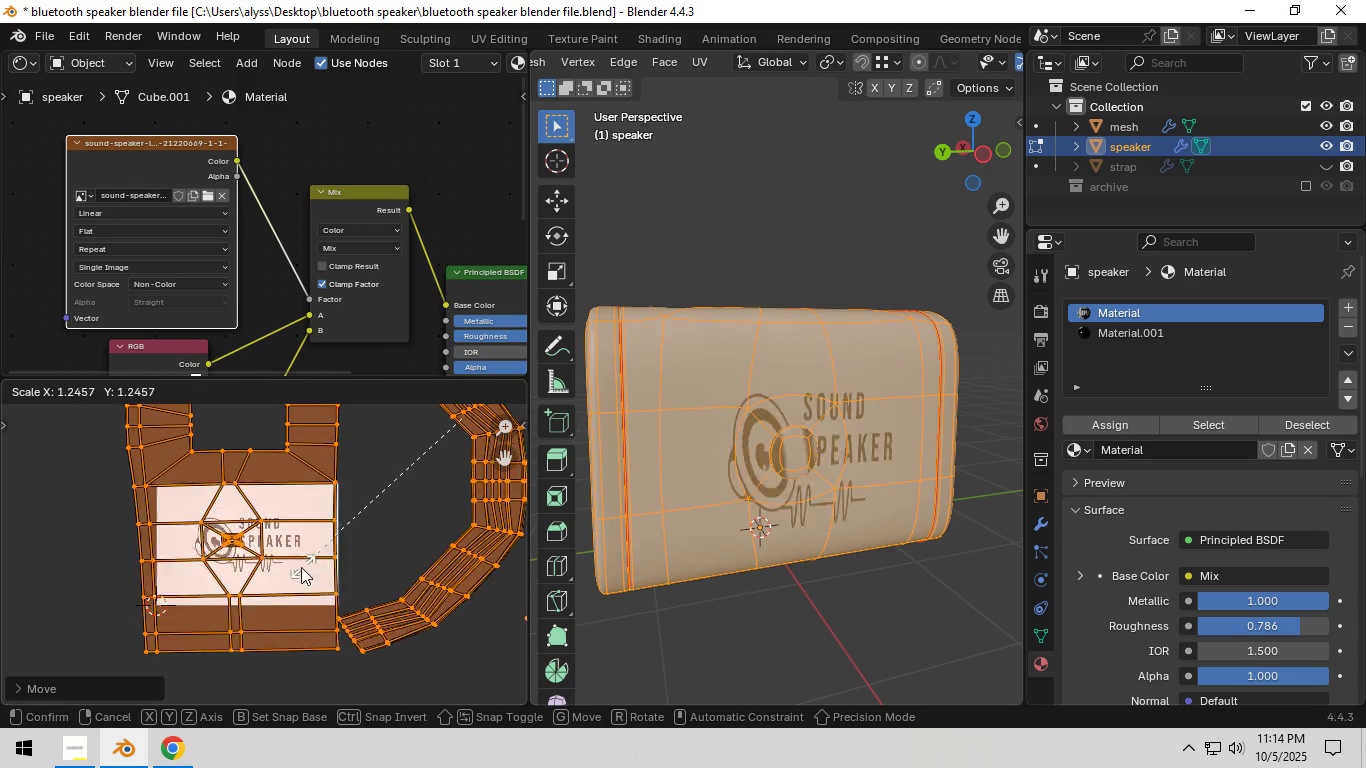 
left_click([290, 575])
 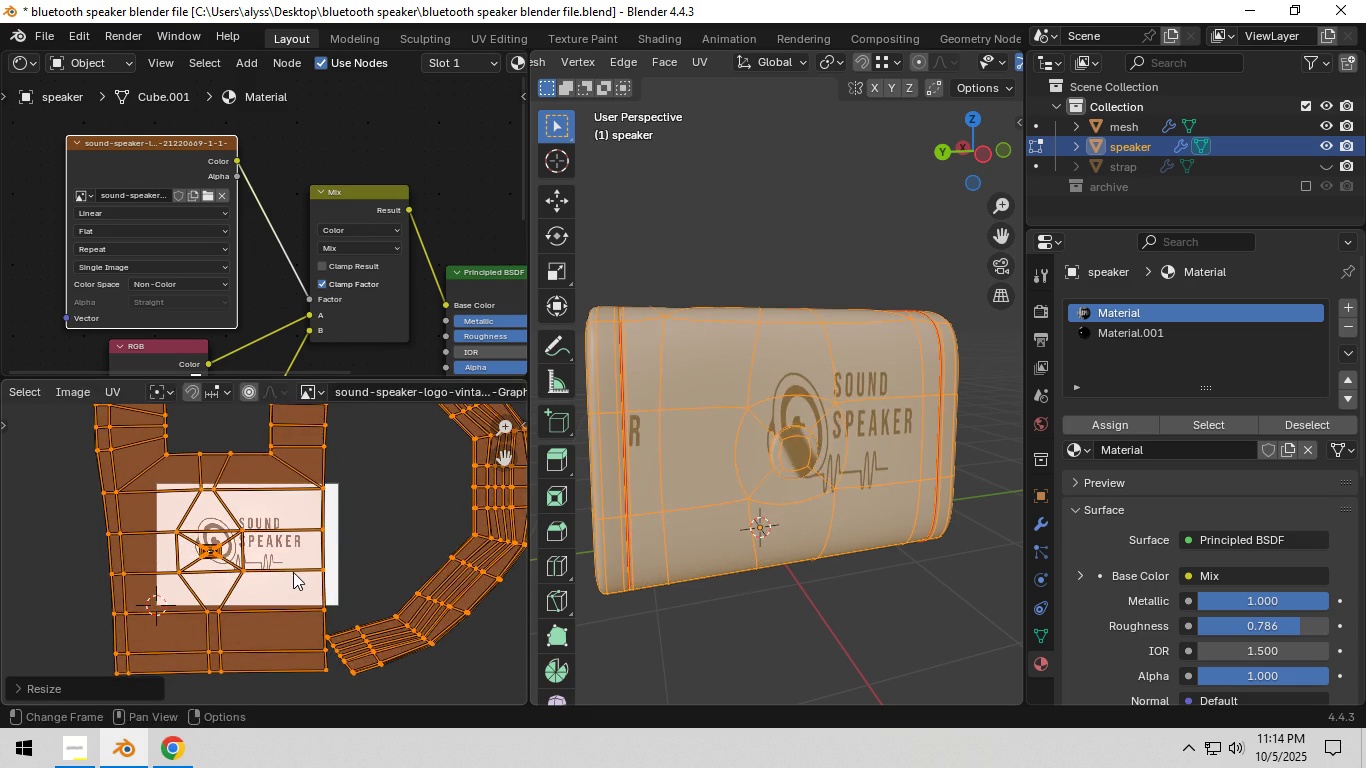 
key(G)
 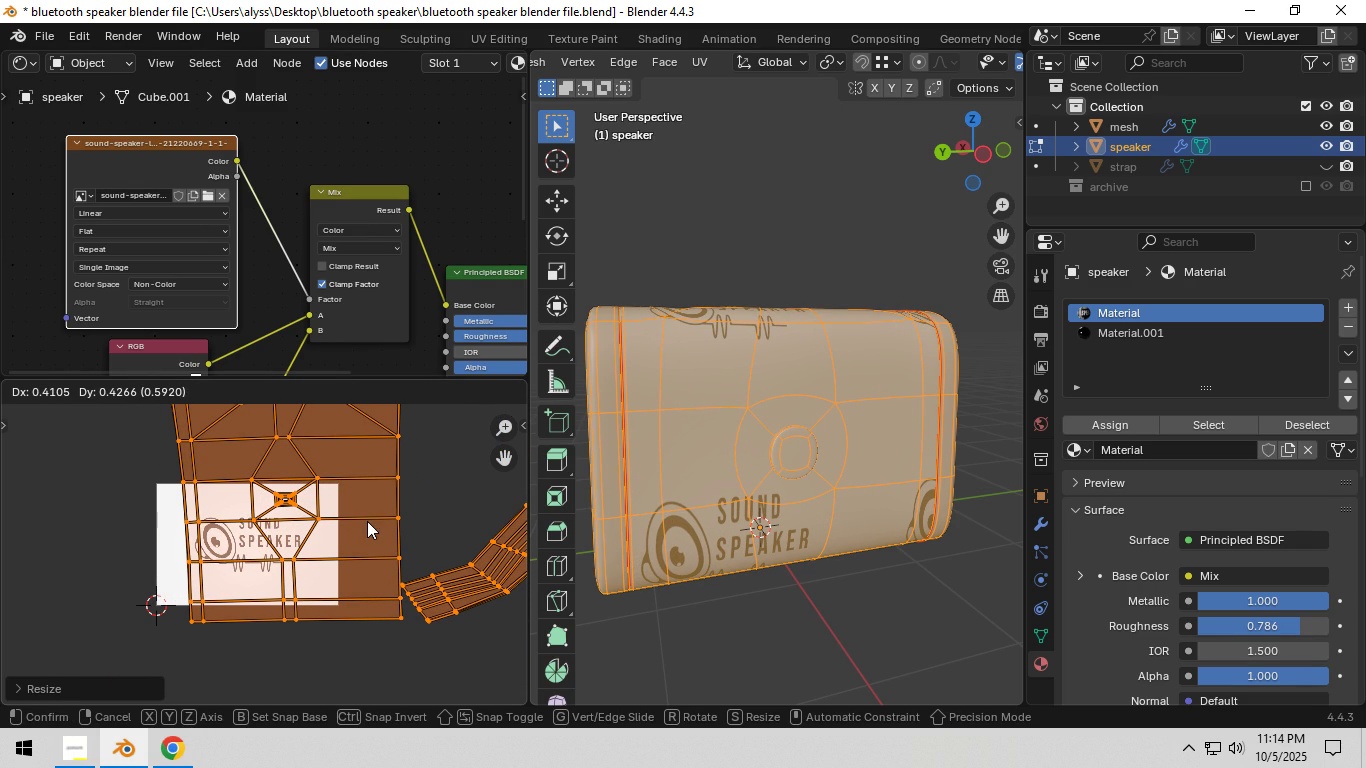 
left_click([367, 521])
 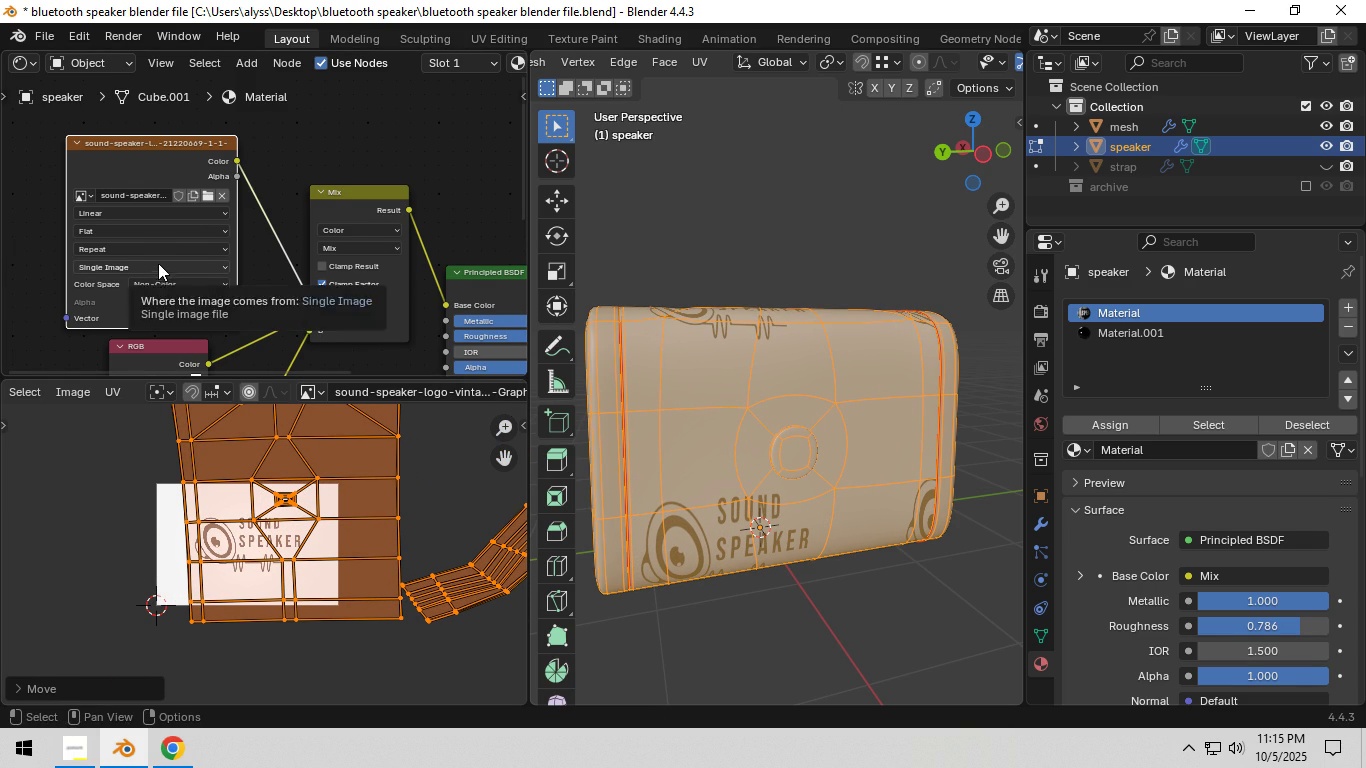 
left_click([163, 246])
 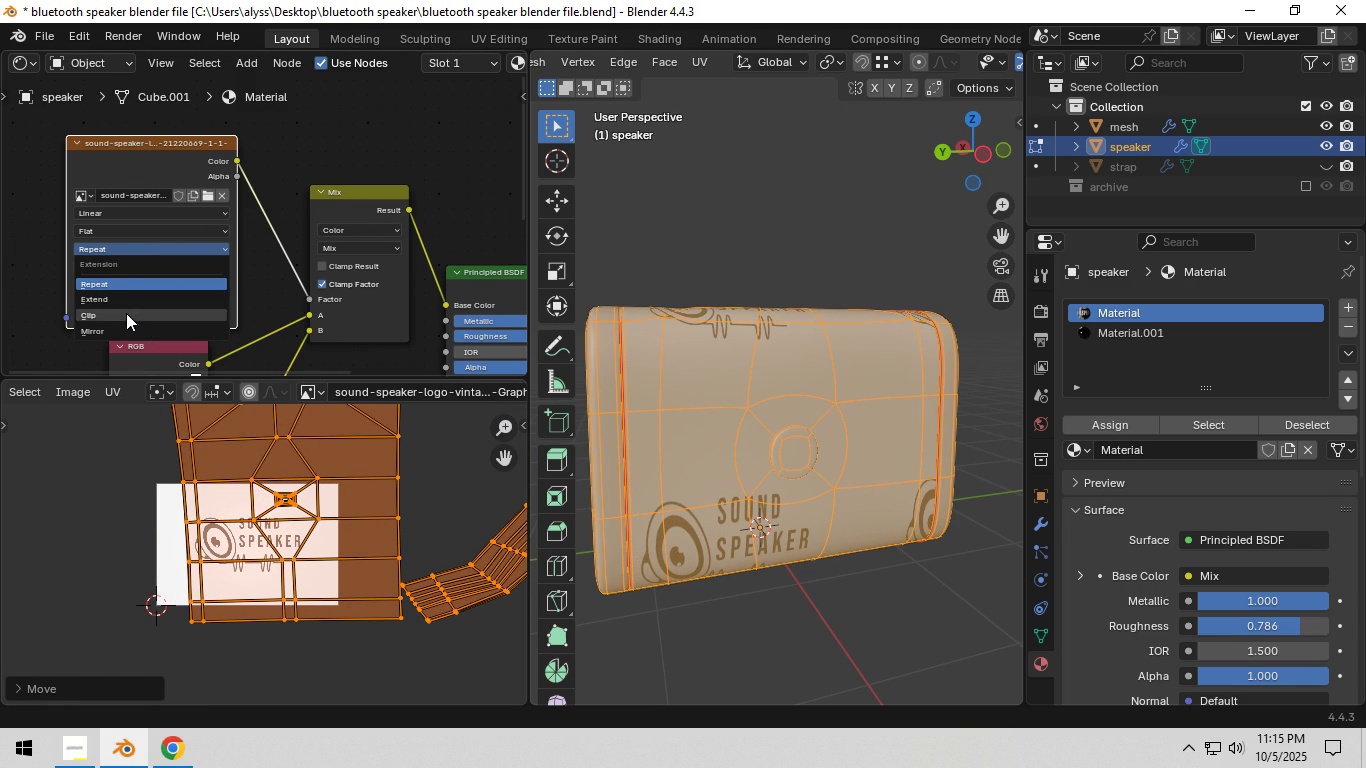 
left_click([126, 313])
 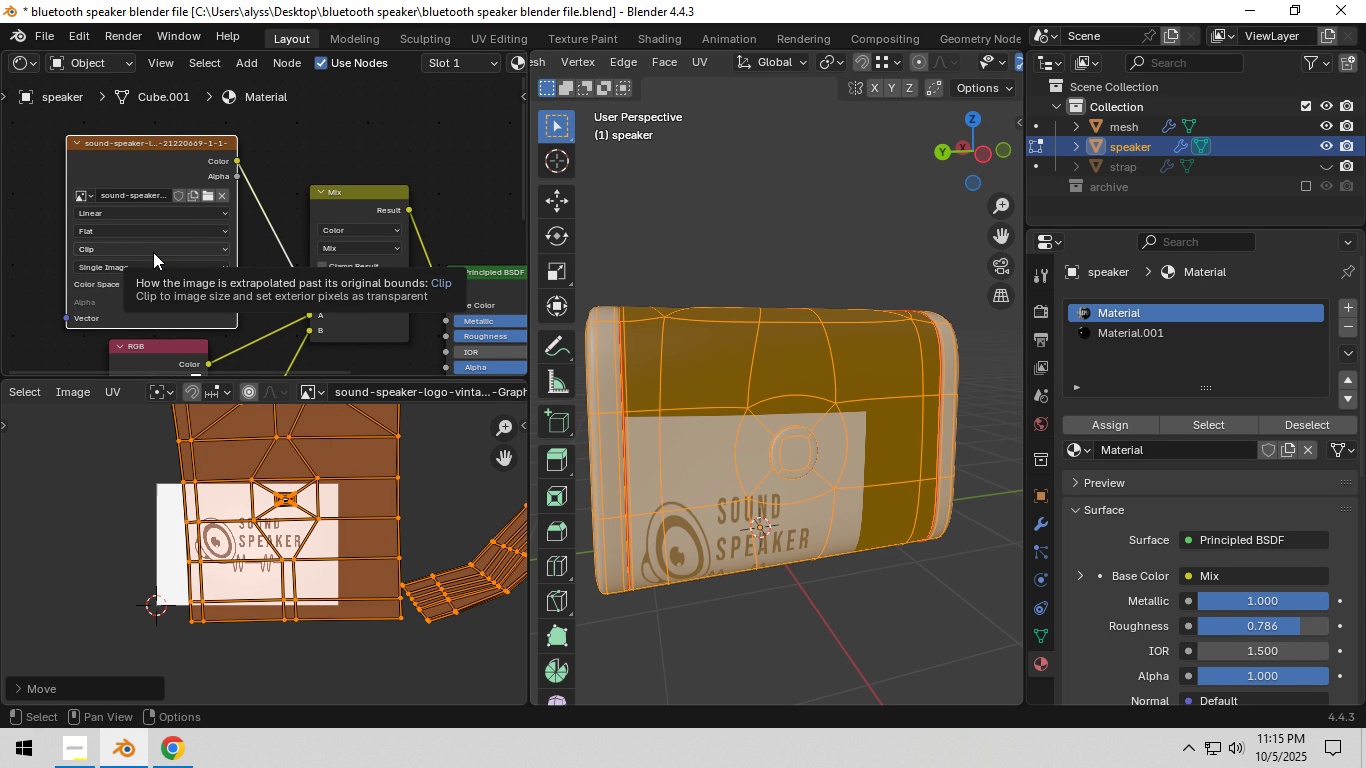 
wait(7.1)
 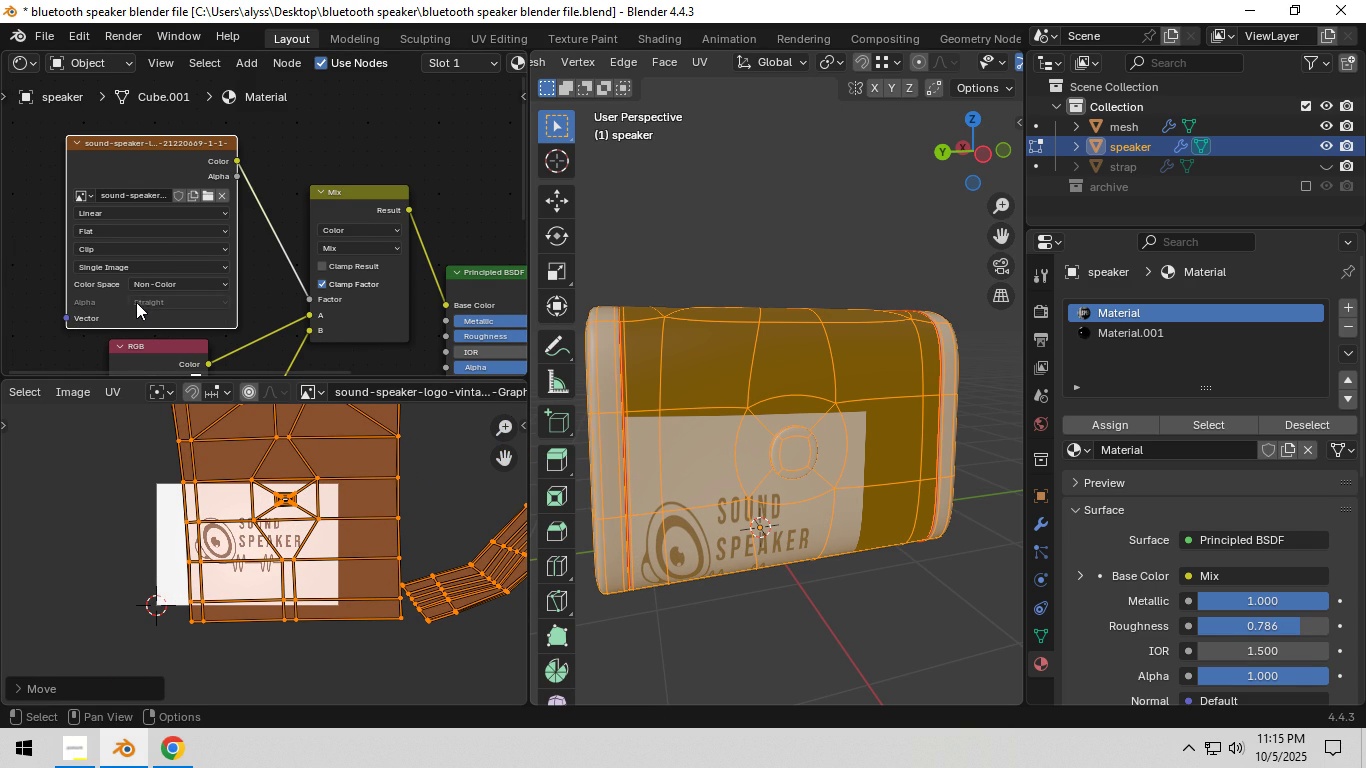 
left_click([158, 252])
 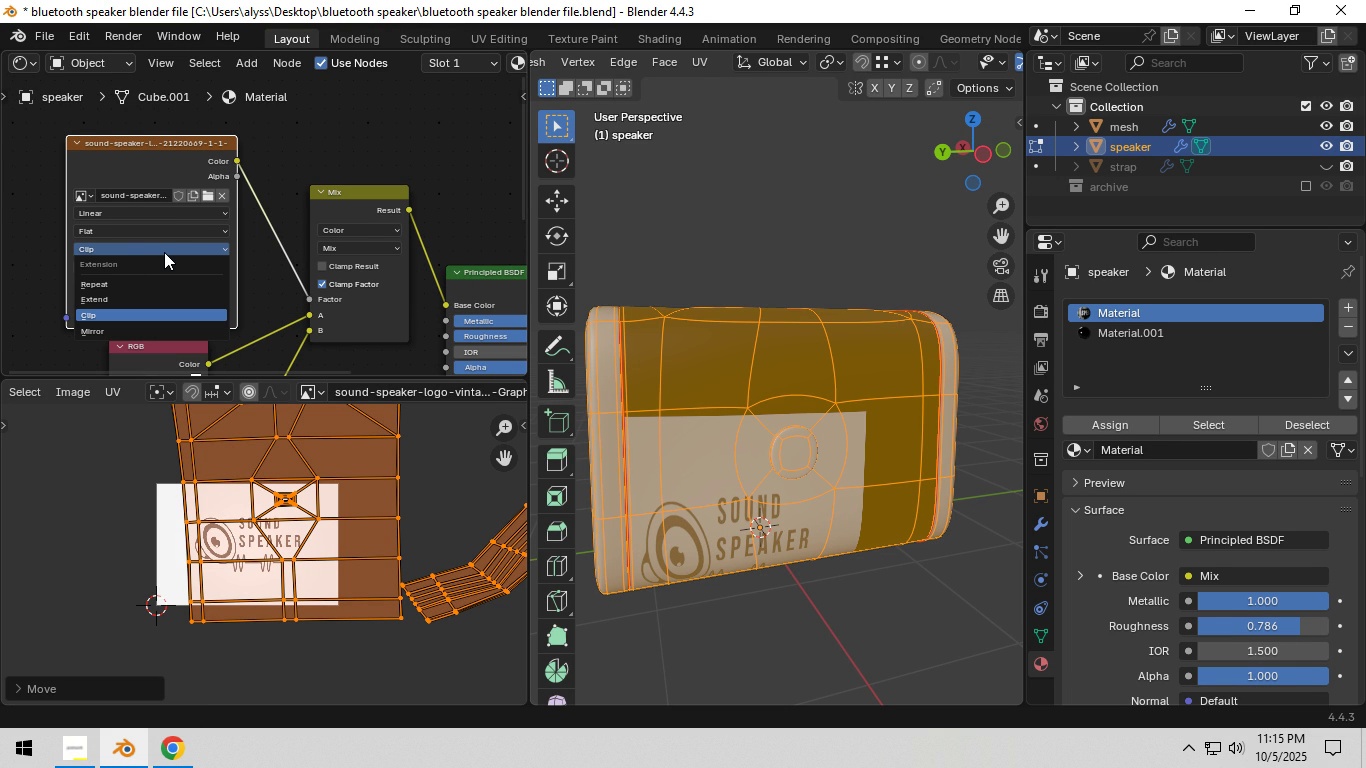 
wait(8.56)
 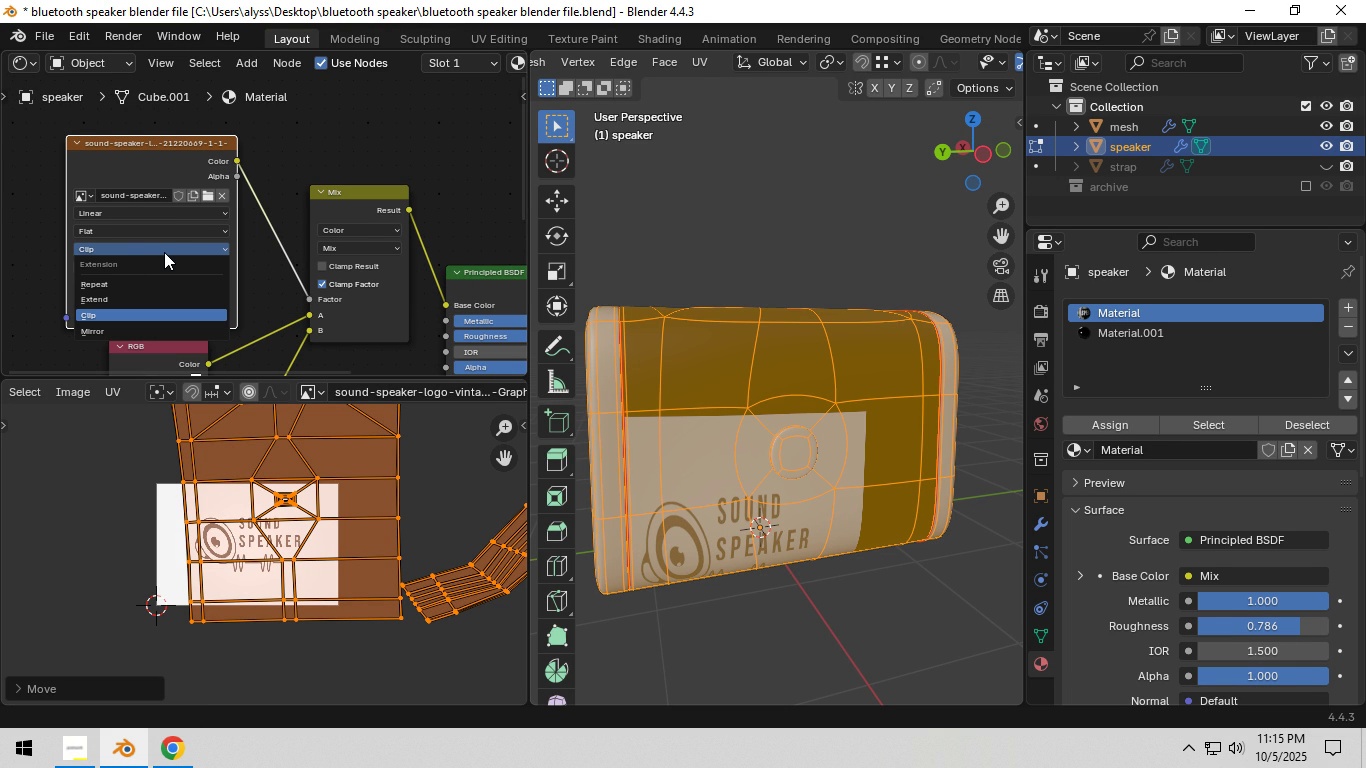 
left_click([131, 301])
 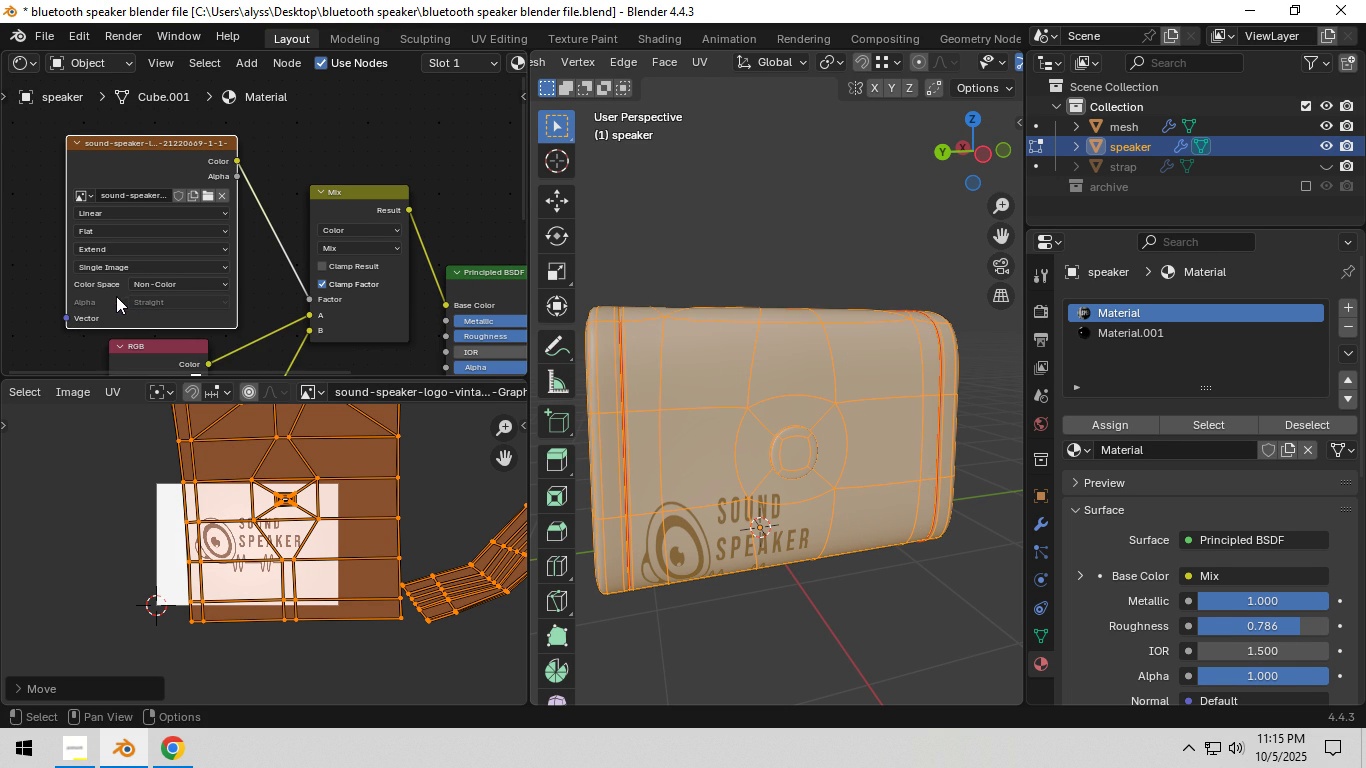 
scroll: coordinate [695, 437], scroll_direction: down, amount: 3.0
 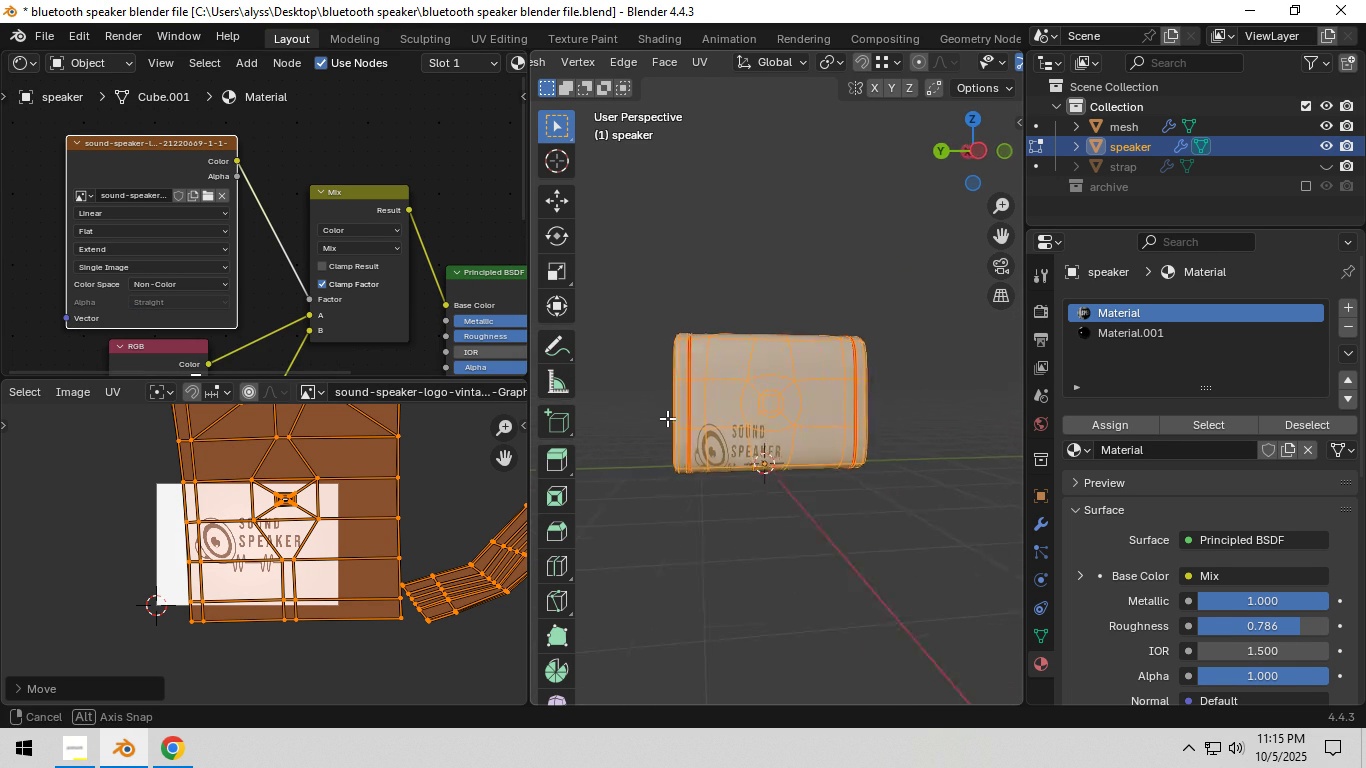 
scroll: coordinate [369, 537], scroll_direction: up, amount: 3.0